 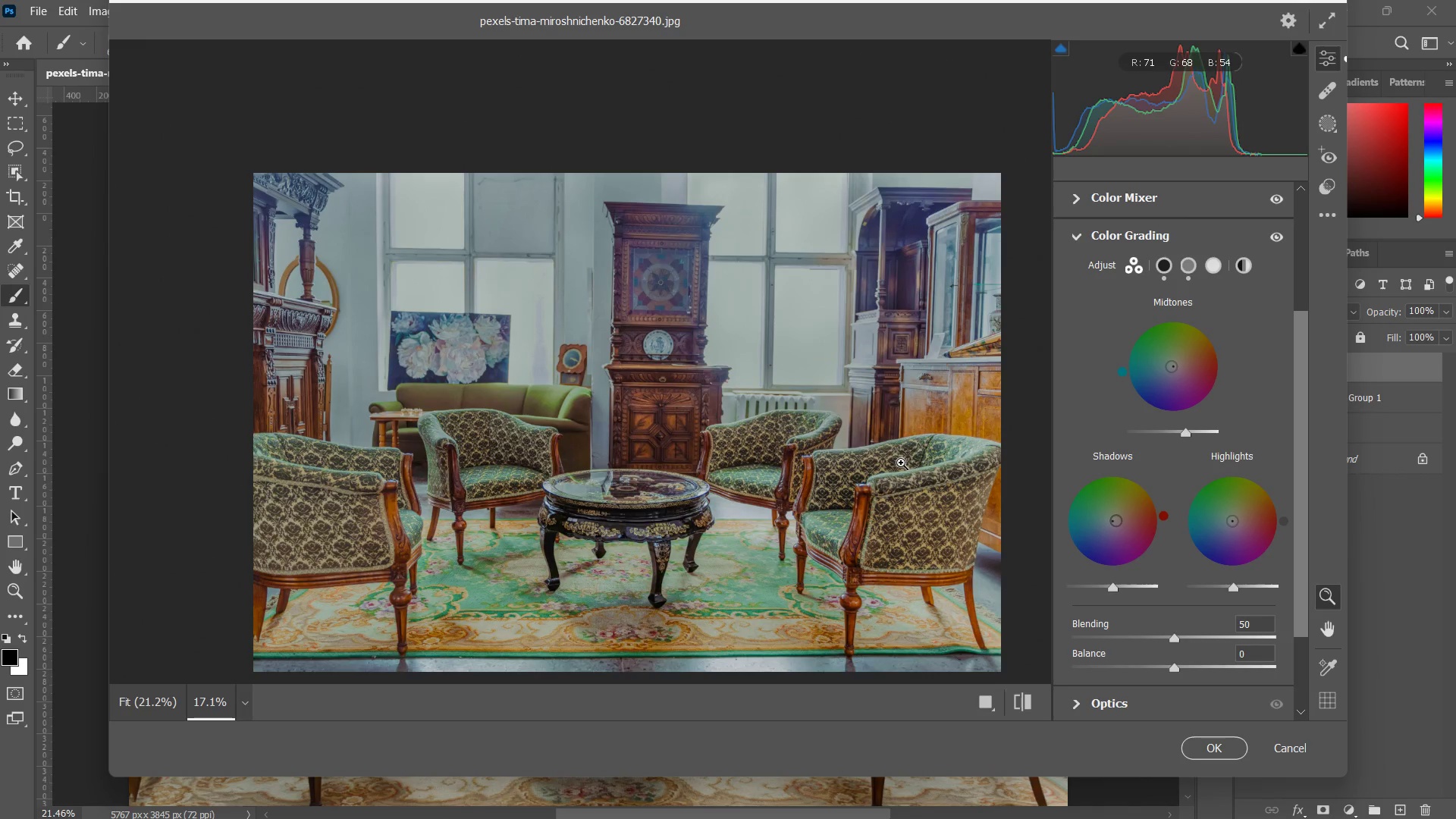 
left_click_drag(start_coordinate=[1115, 522], to_coordinate=[1106, 524])
 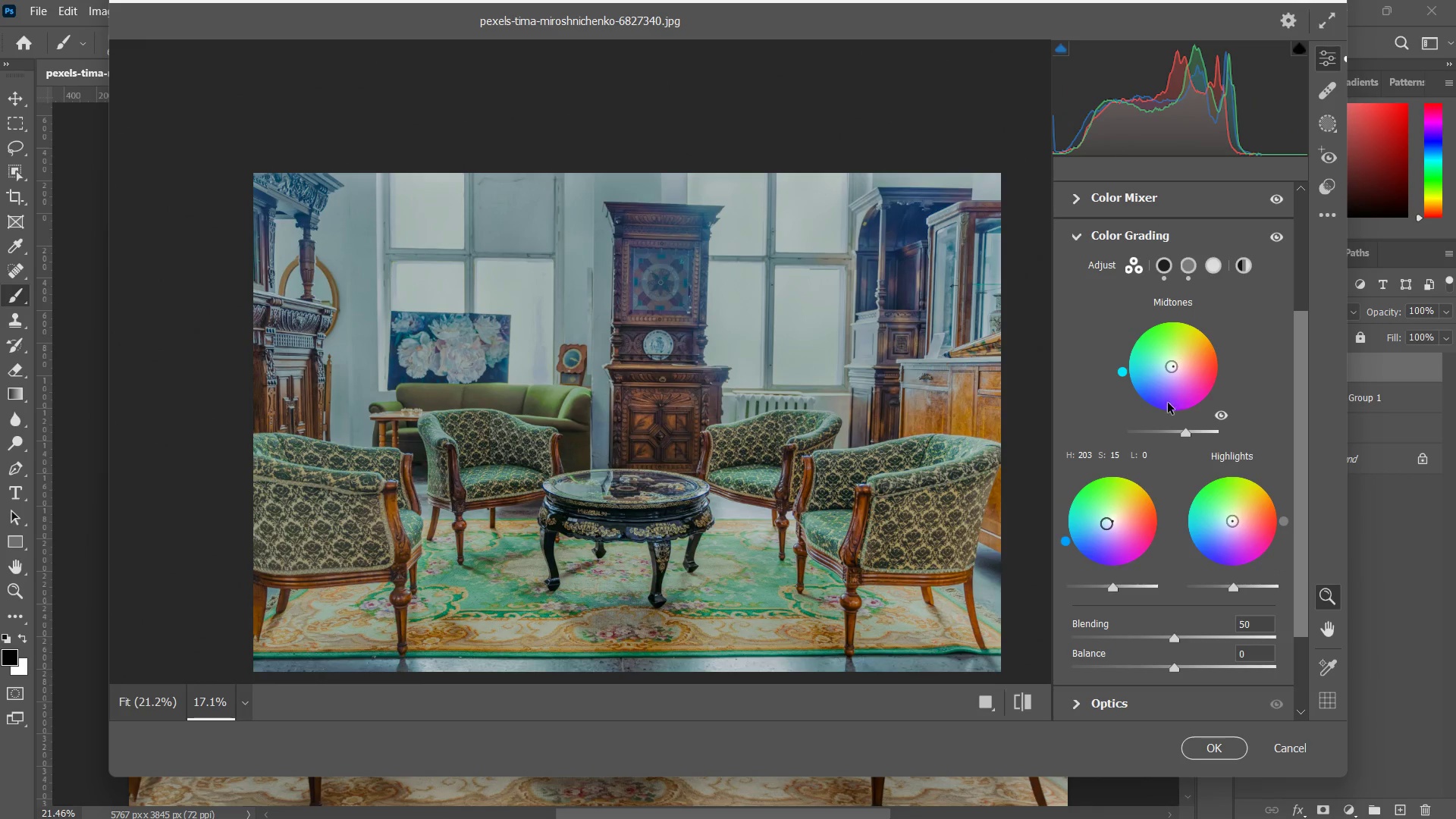 
left_click_drag(start_coordinate=[1184, 435], to_coordinate=[1171, 435])
 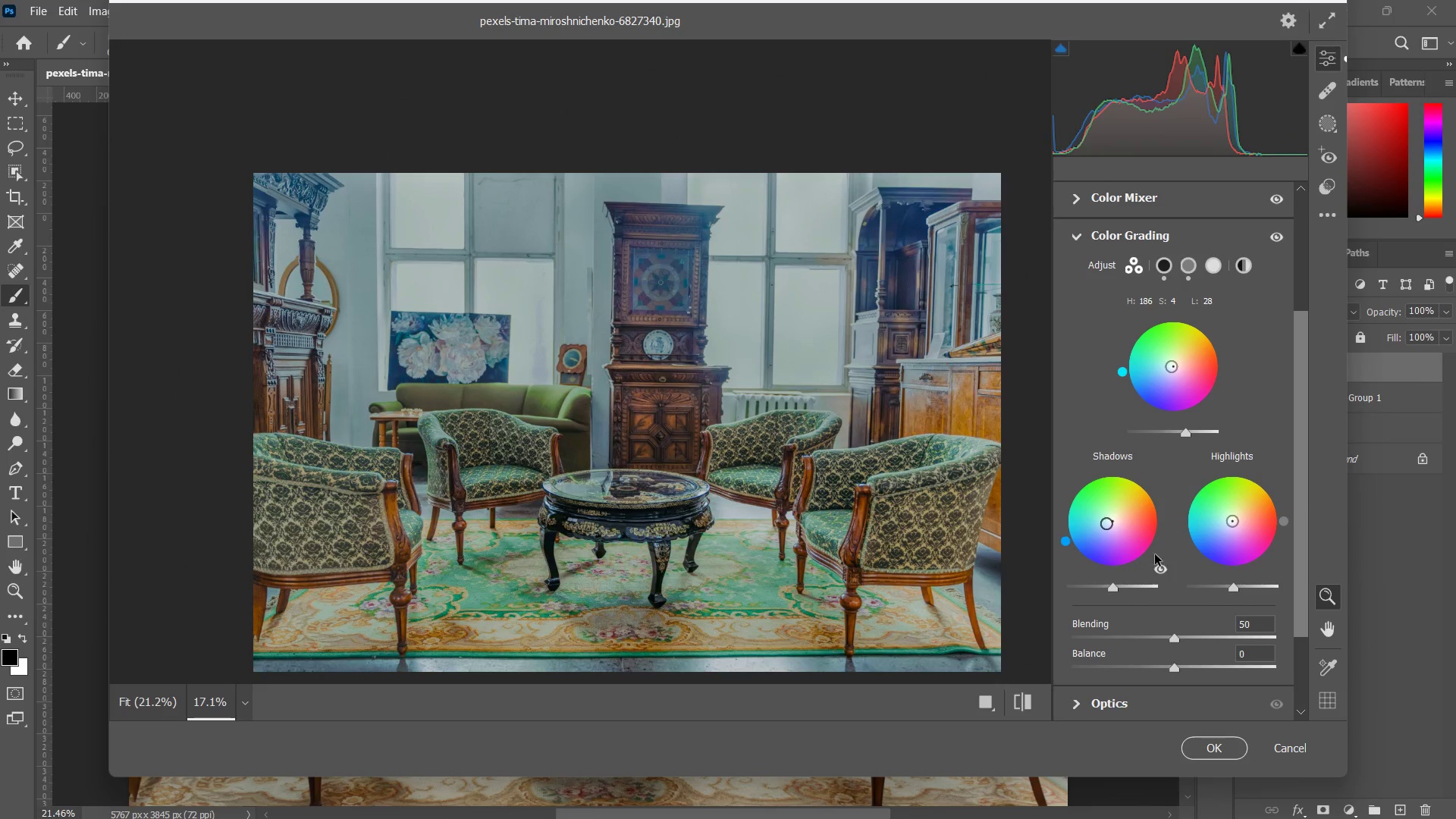 
left_click_drag(start_coordinate=[1122, 586], to_coordinate=[1115, 582])
 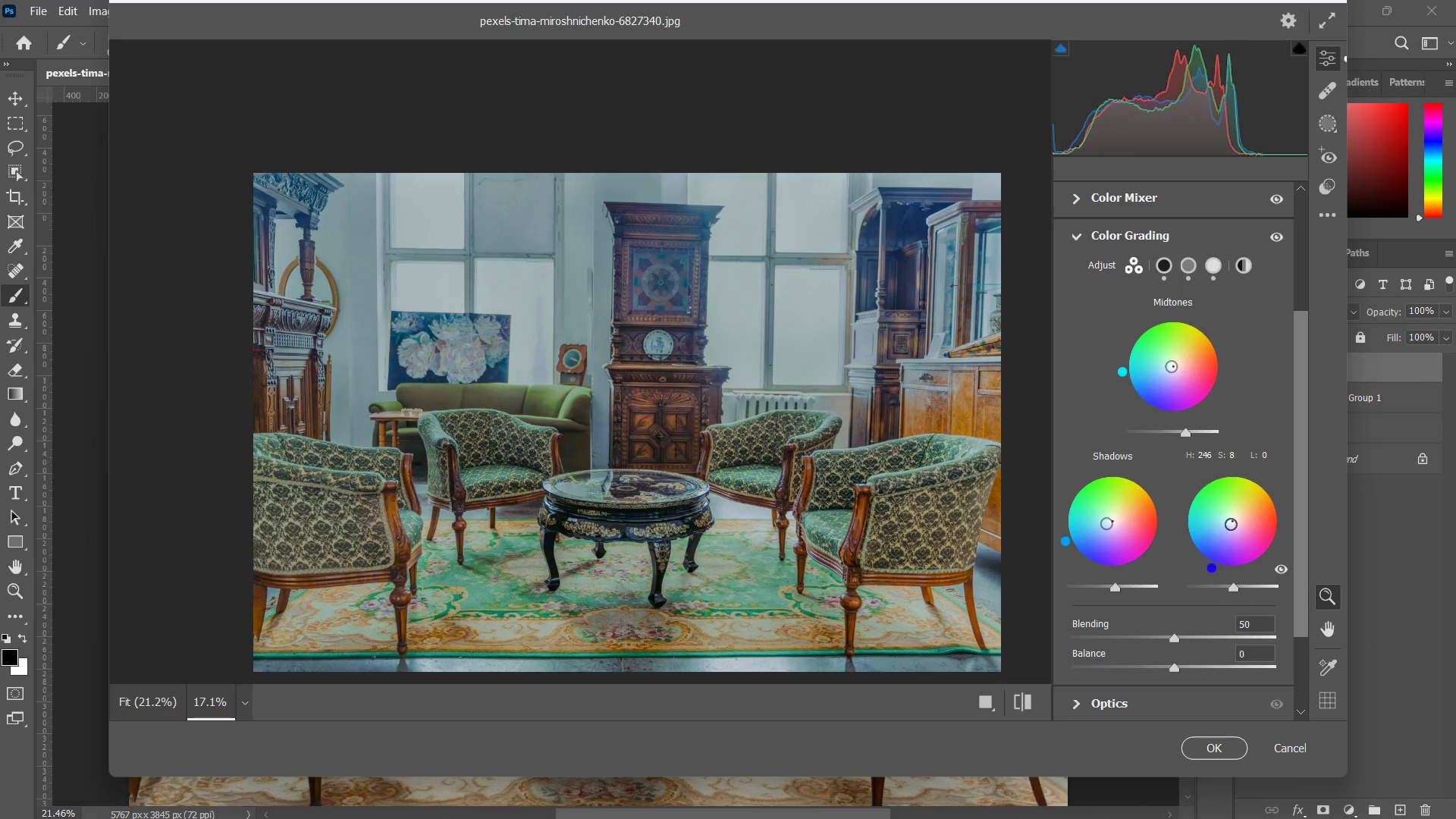 
left_click_drag(start_coordinate=[1232, 584], to_coordinate=[1216, 566])
 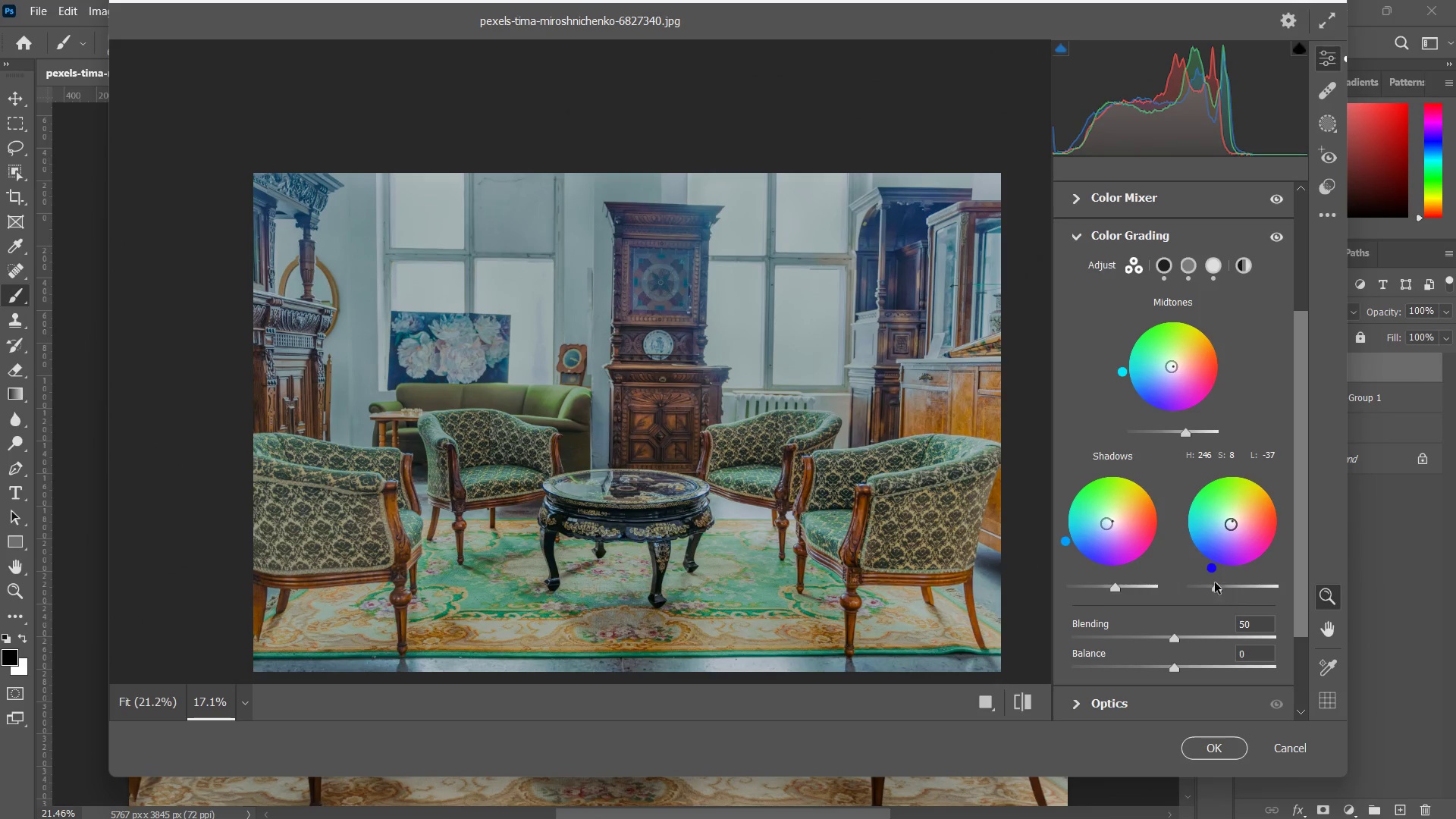 
scroll: coordinate [1147, 616], scroll_direction: down, amount: 5.0
 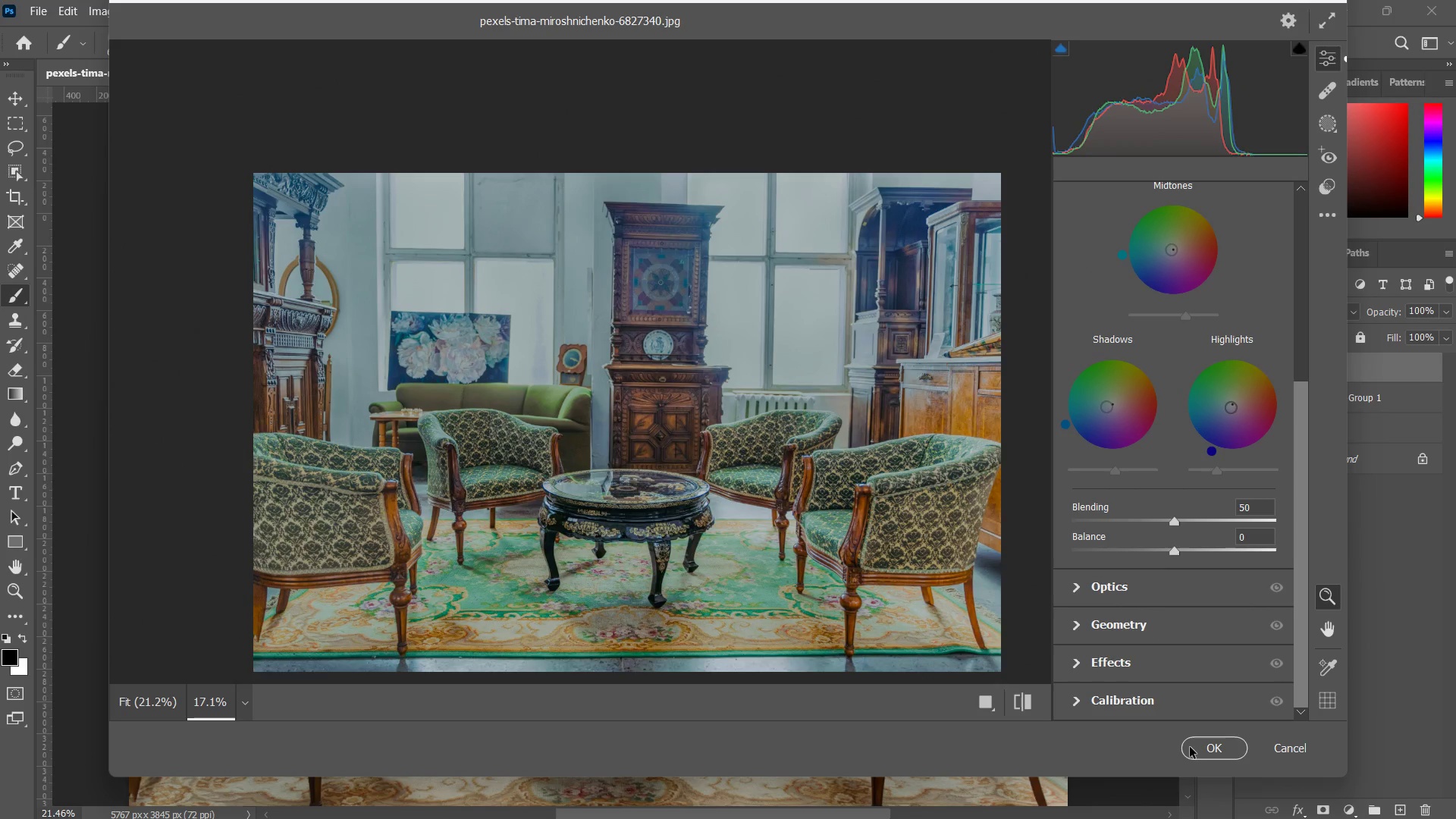 
left_click([1195, 745])
 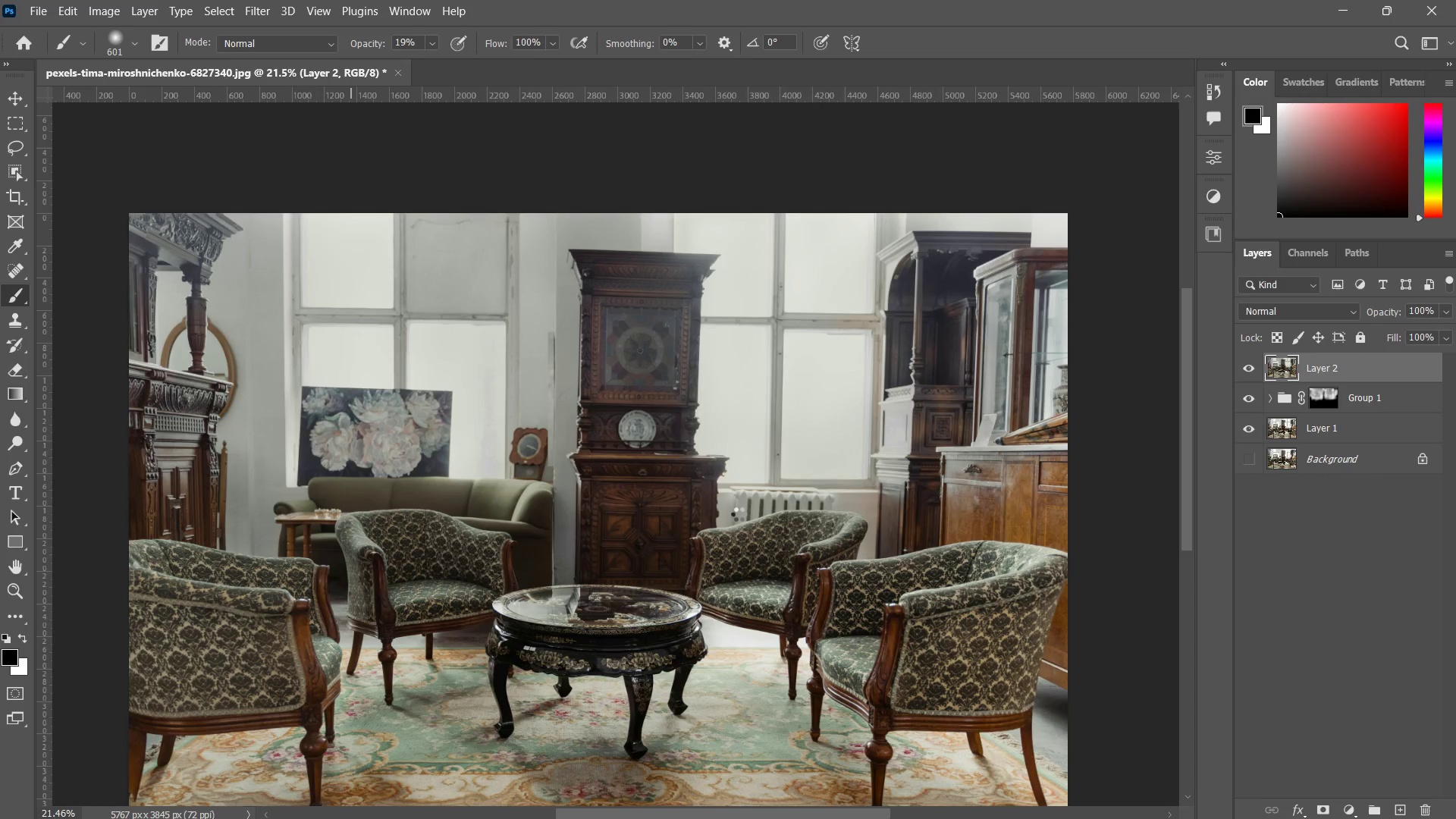 
wait(6.83)
 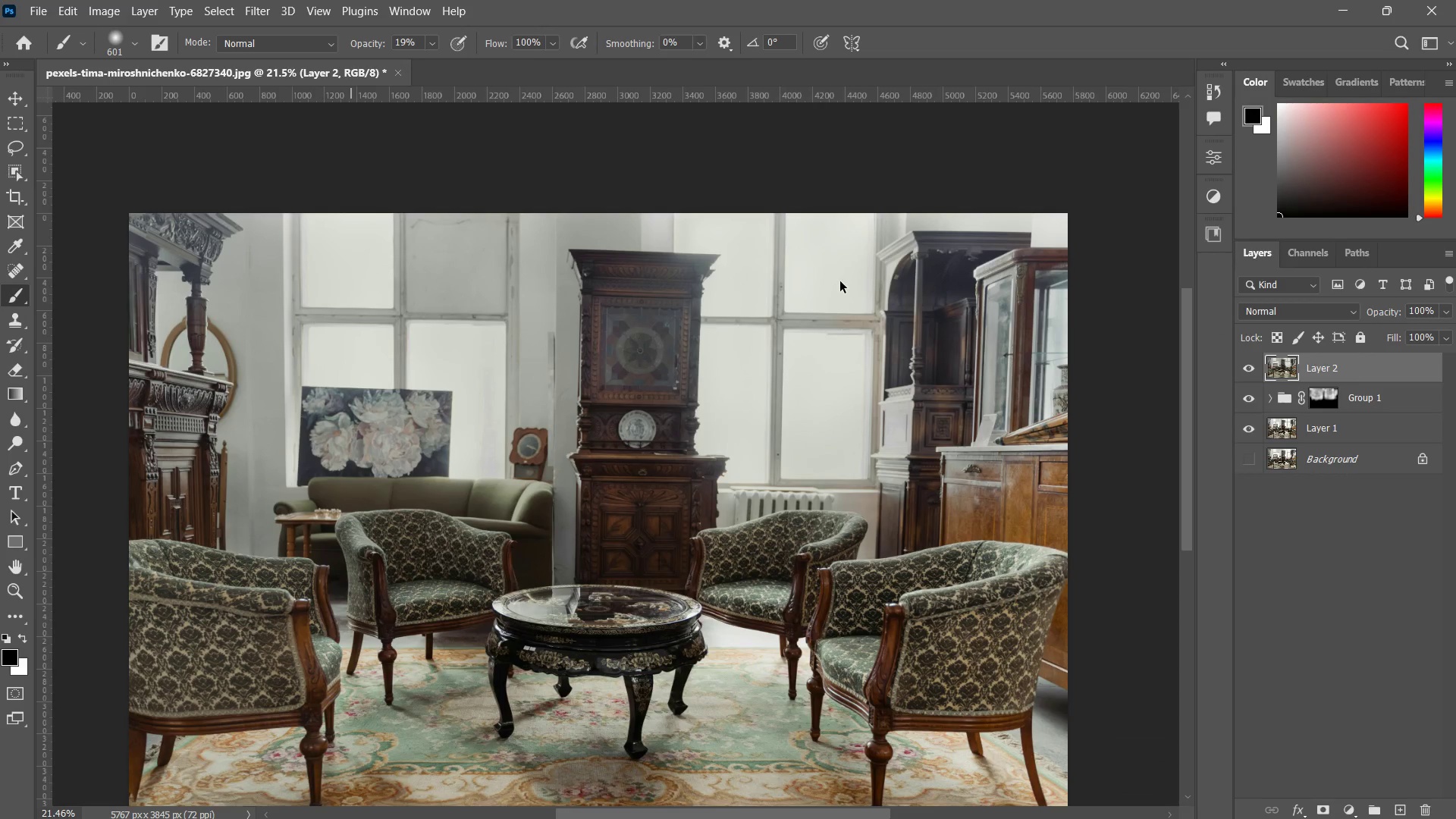 
key(Control+S)
 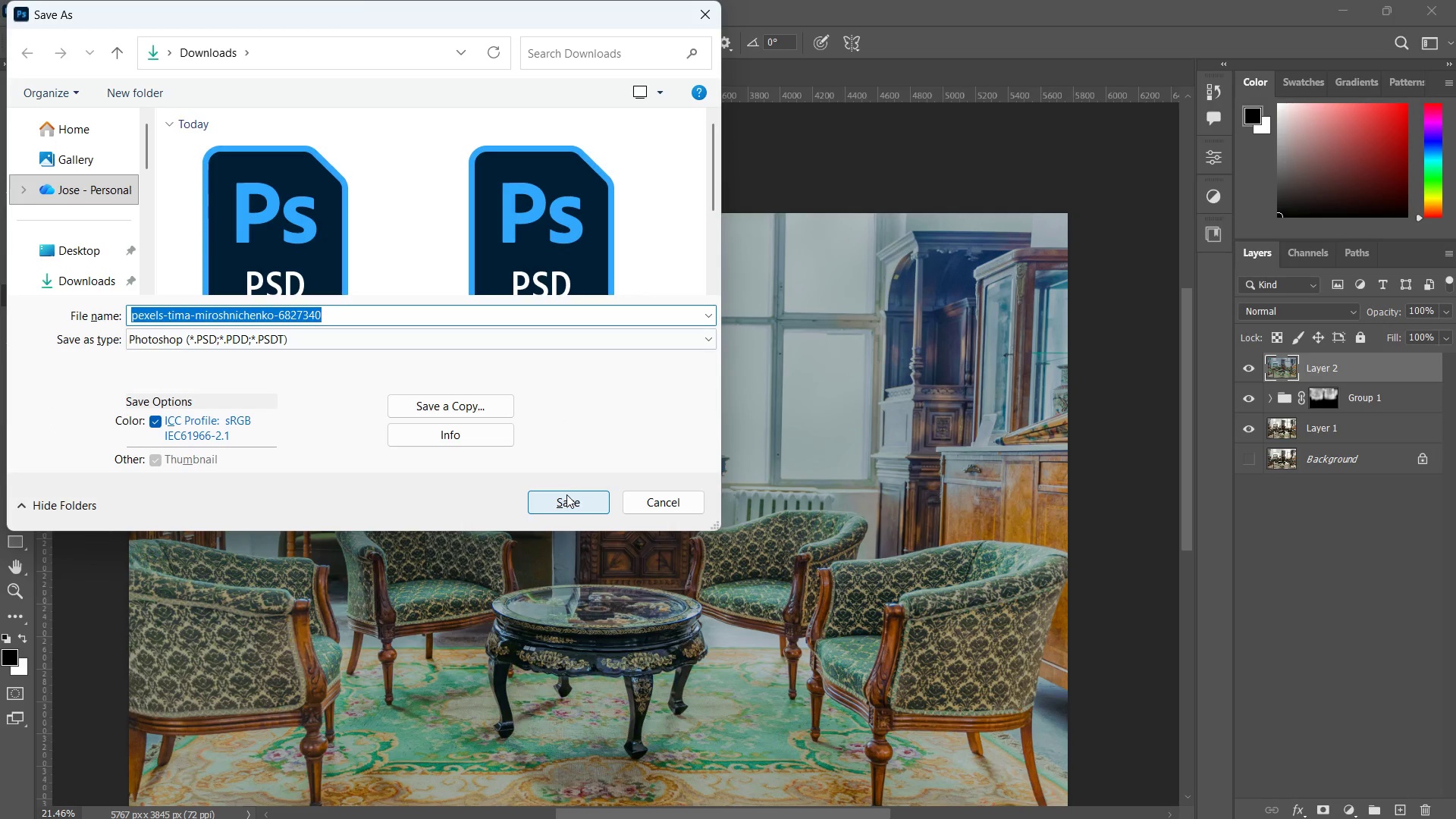 
left_click([565, 498])
 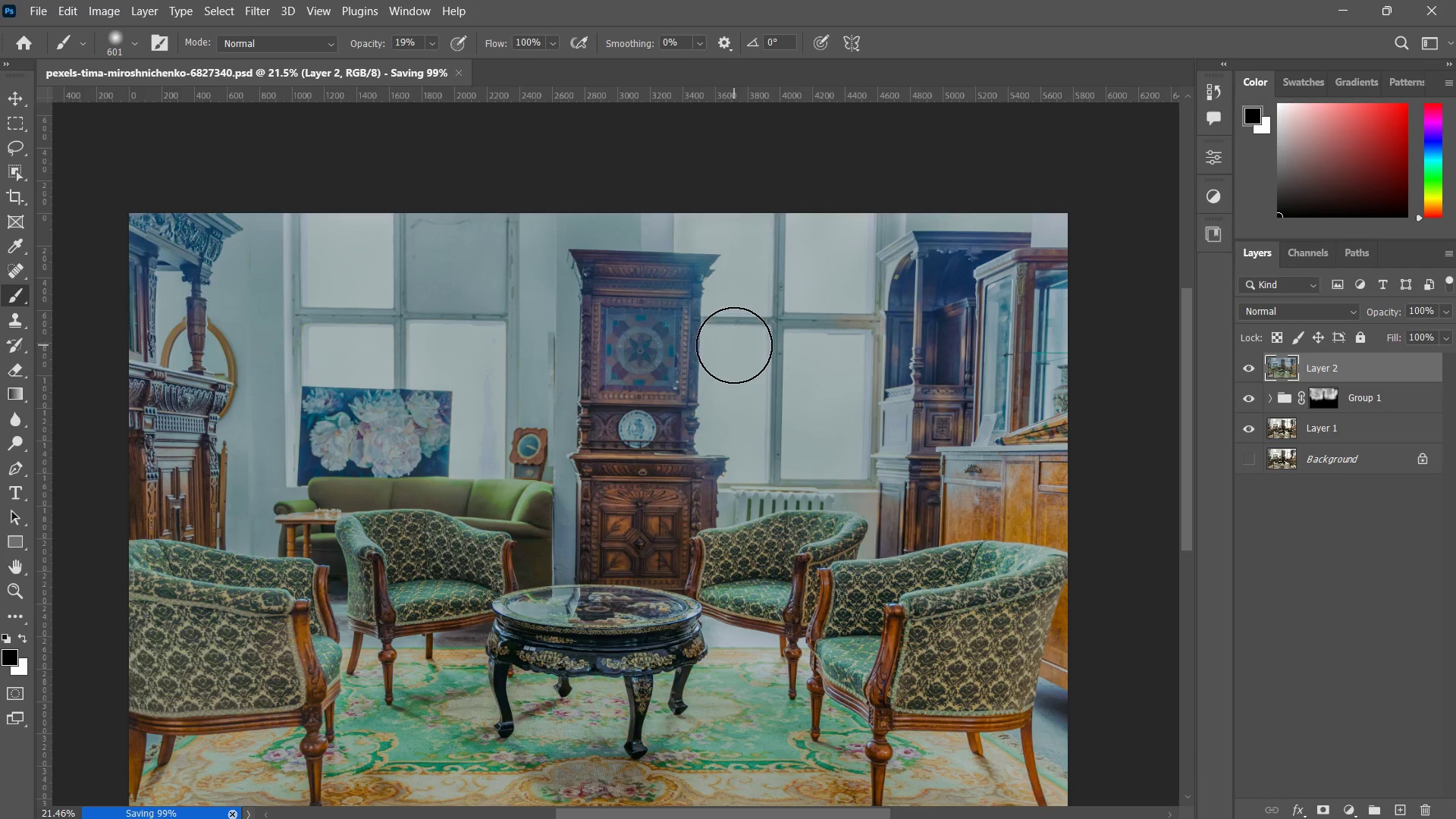 
type(zzzzzz)
 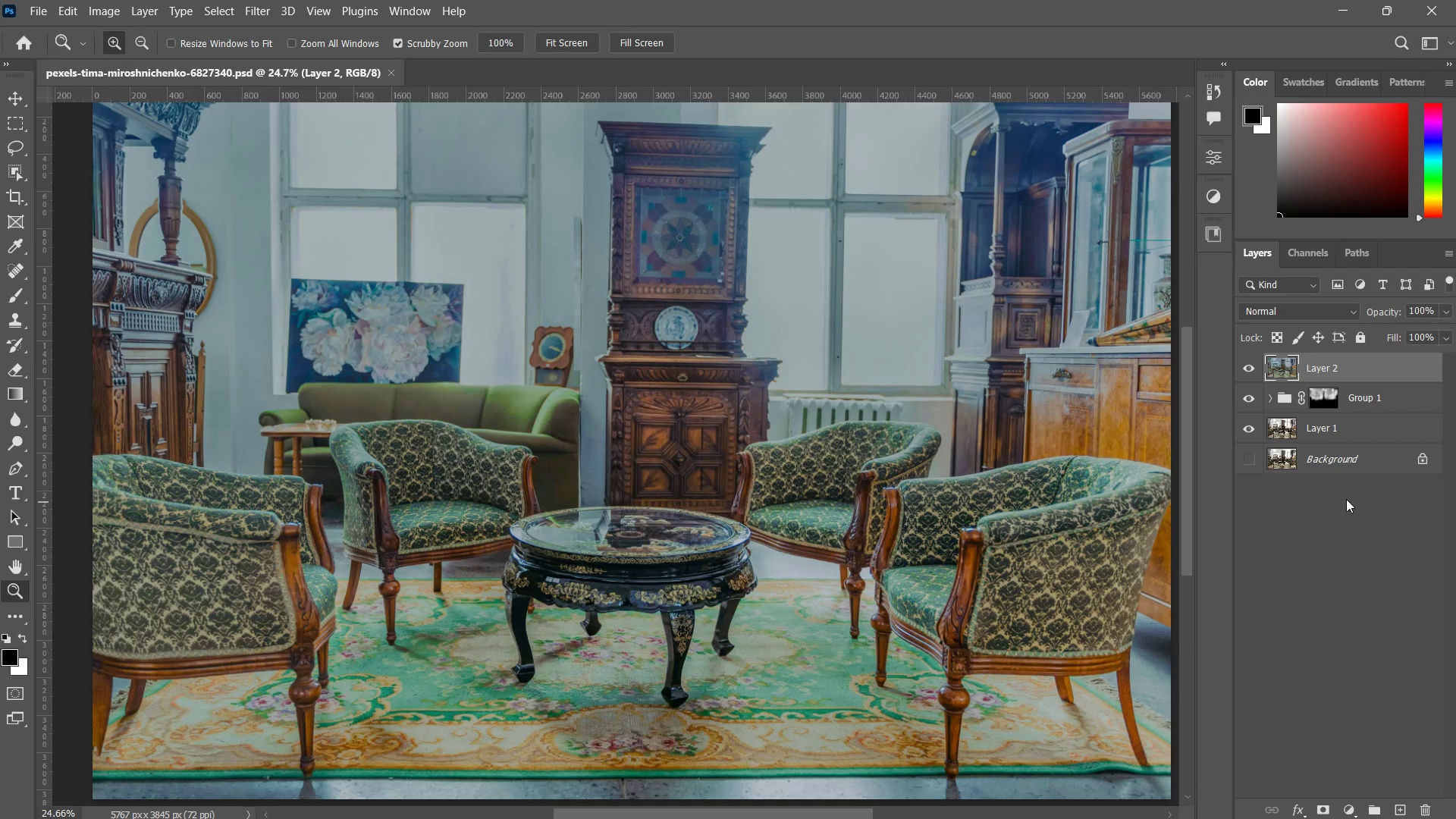 
left_click_drag(start_coordinate=[708, 372], to_coordinate=[666, 432])
 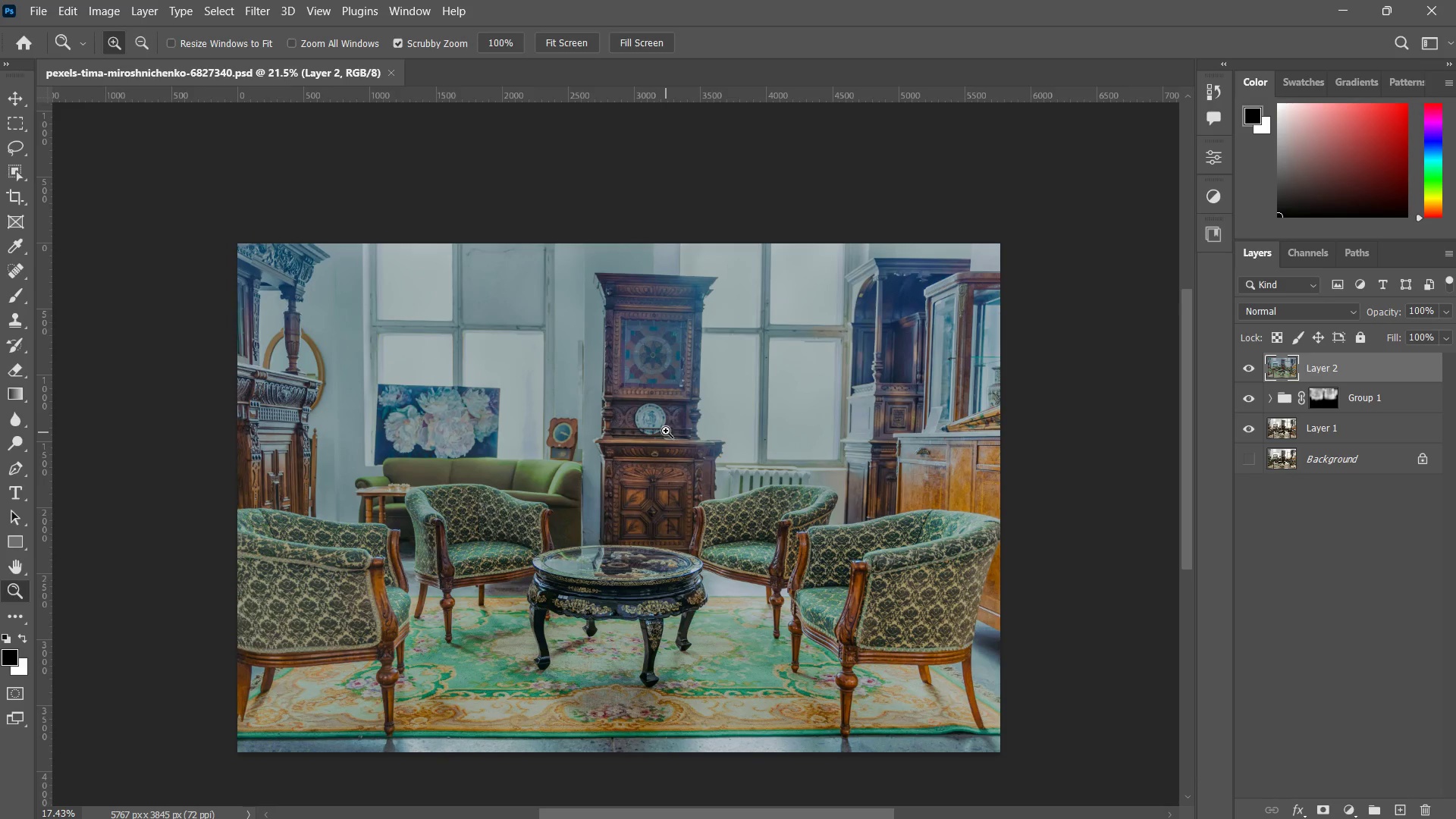 
hold_key(key=Space, duration=0.31)
 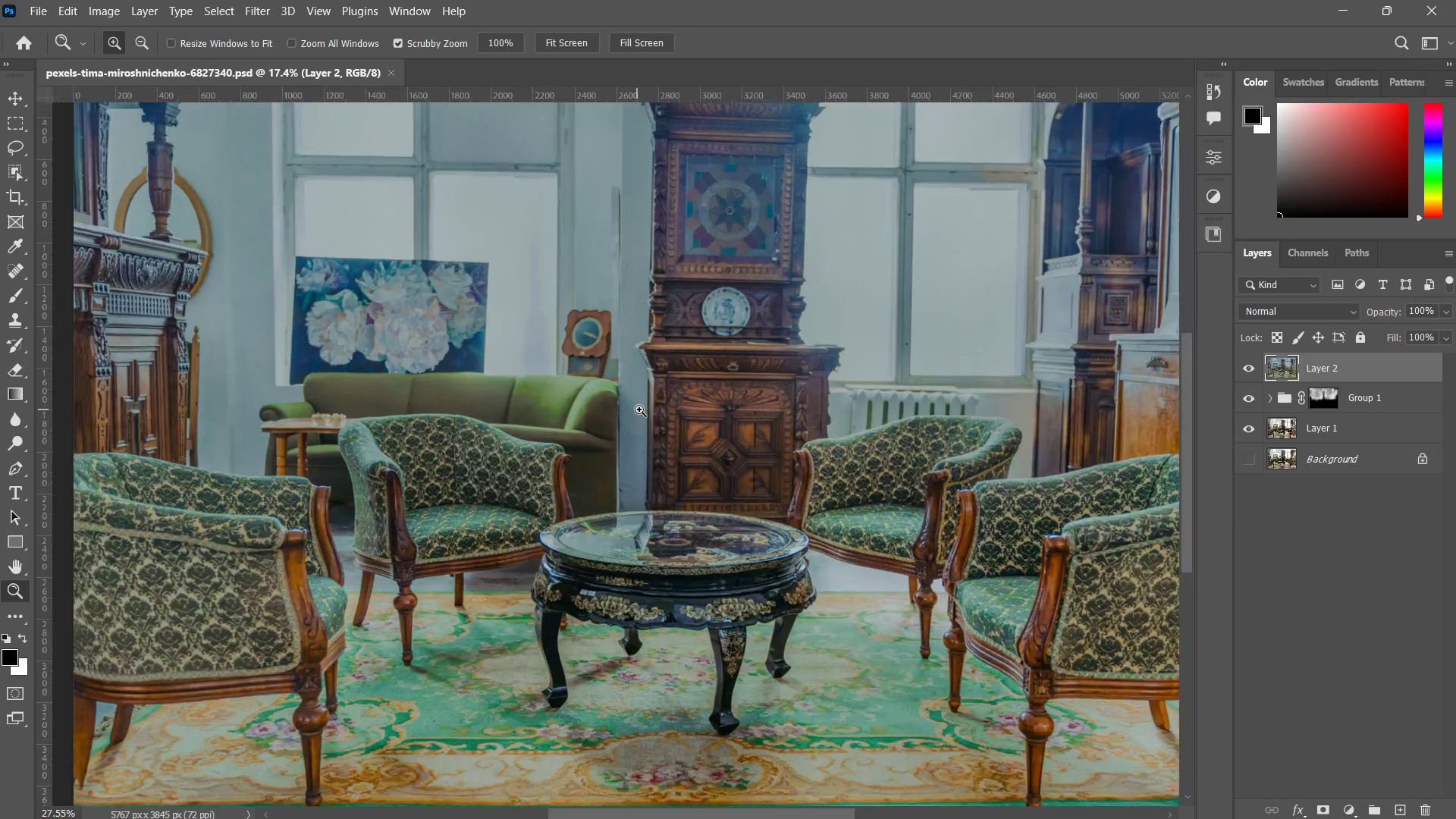 
left_click_drag(start_coordinate=[582, 454], to_coordinate=[593, 422])
 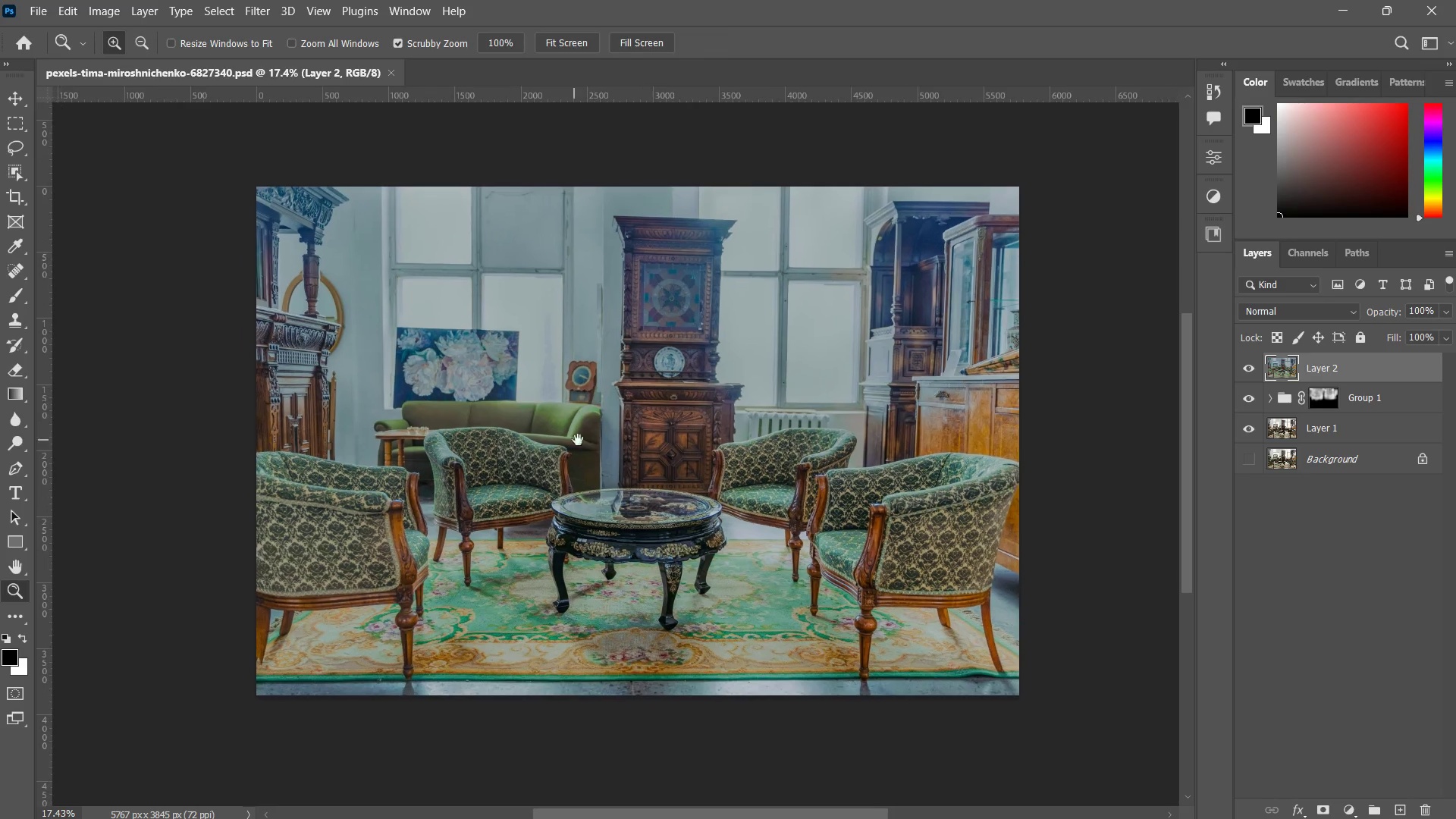 
left_click_drag(start_coordinate=[576, 440], to_coordinate=[626, 415])
 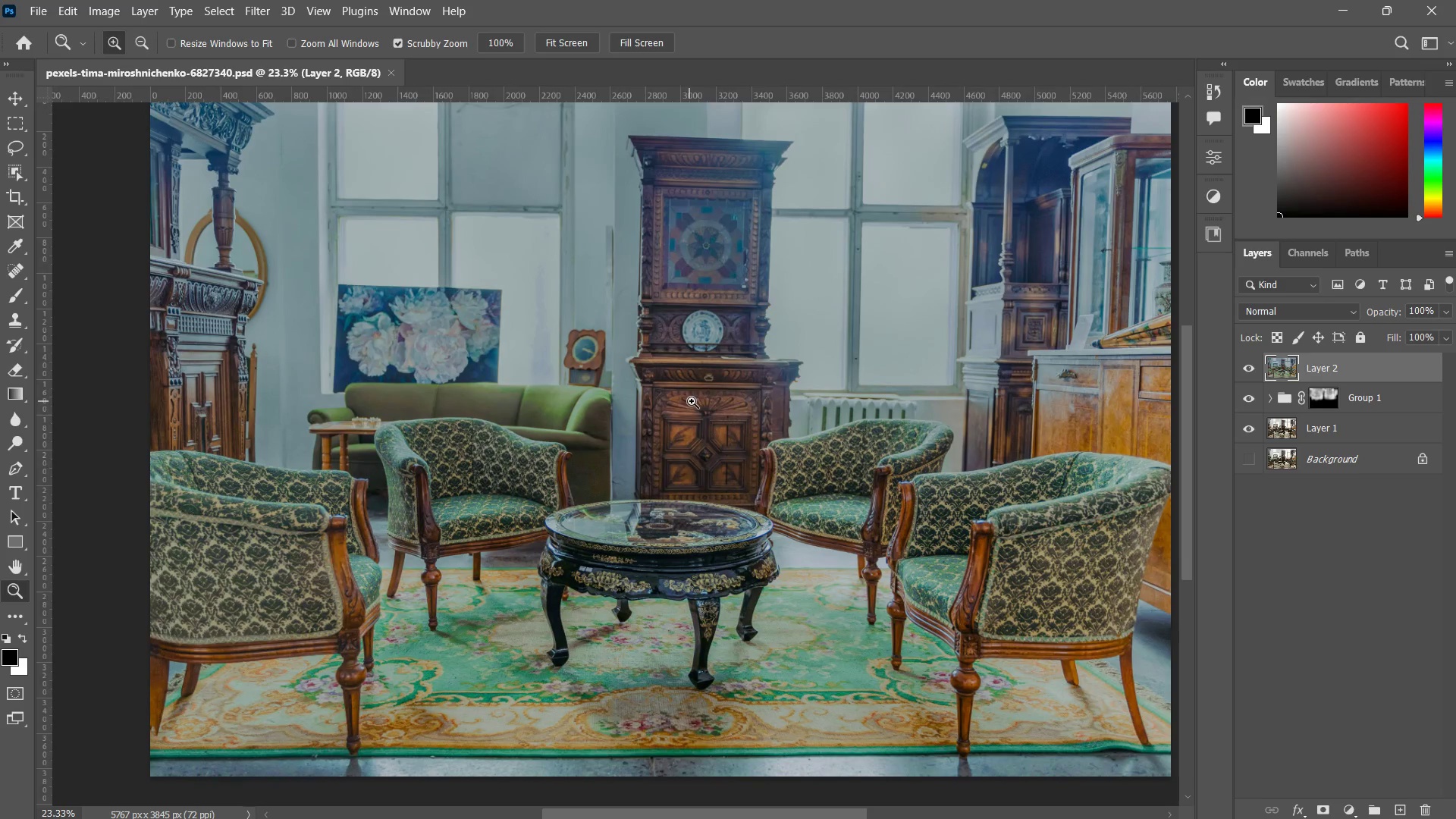 
left_click_drag(start_coordinate=[719, 404], to_coordinate=[690, 432])
 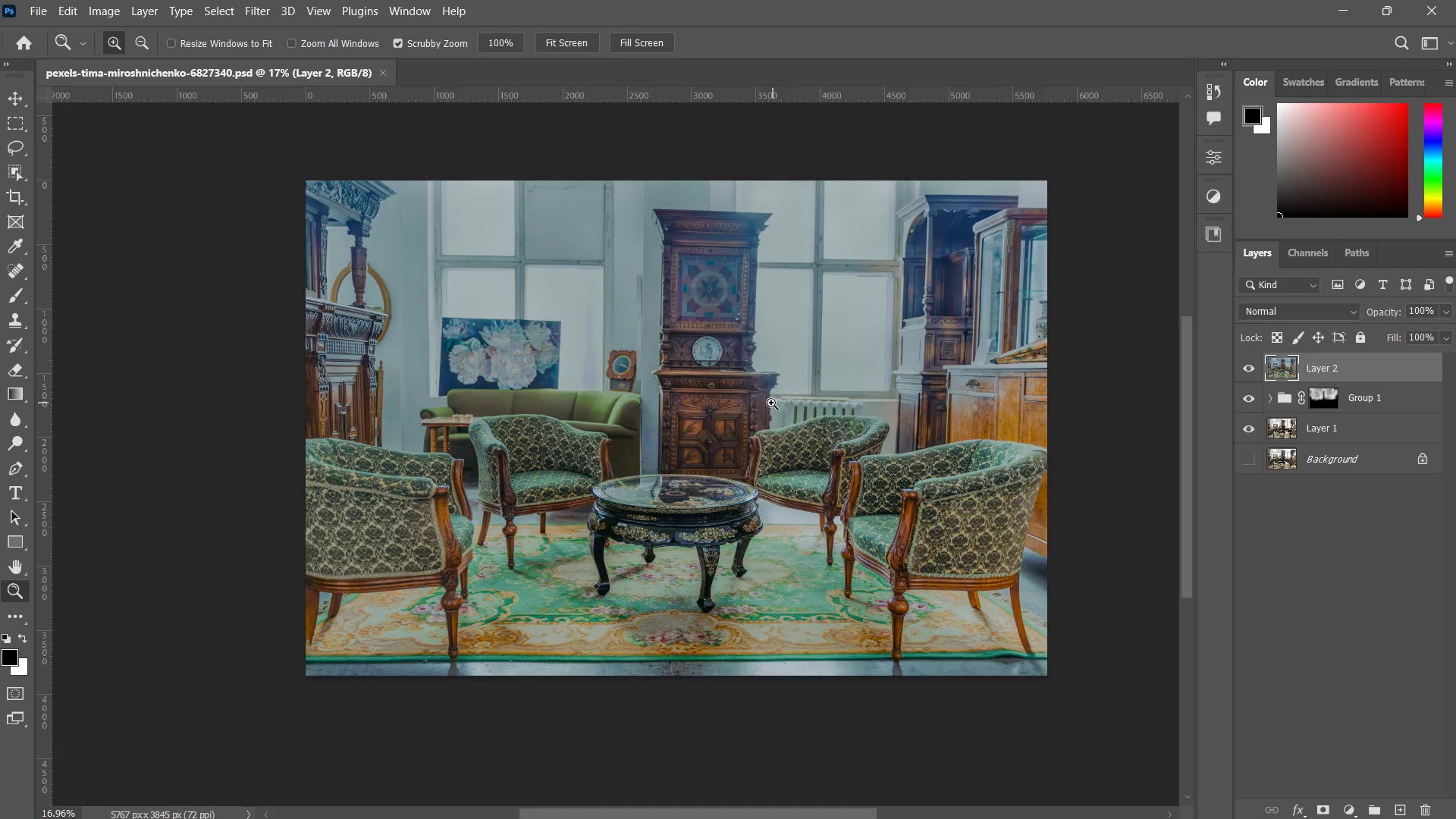 
left_click_drag(start_coordinate=[776, 403], to_coordinate=[821, 410])
 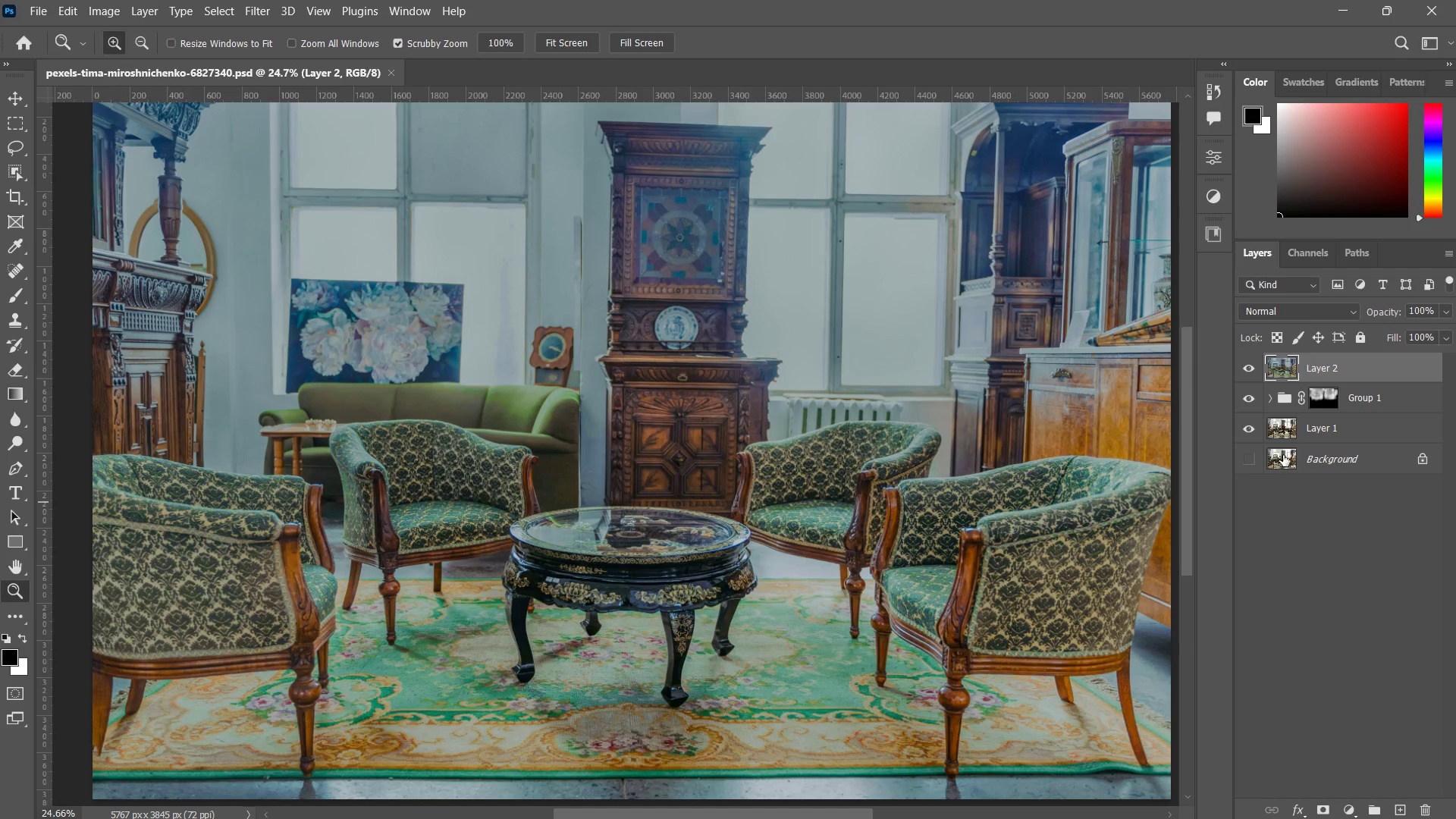 
left_click([1334, 441])
 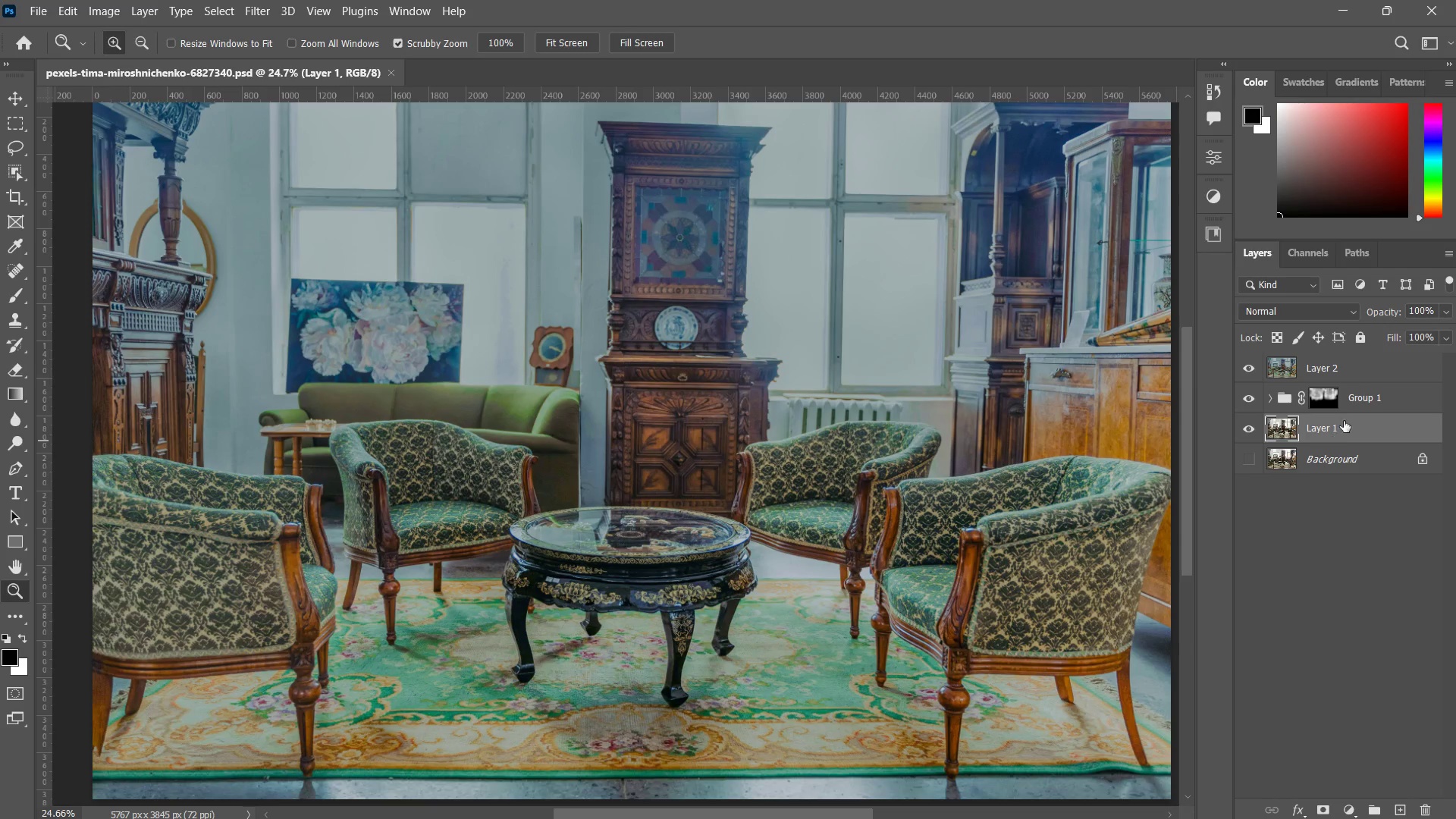 
hold_key(key=ShiftLeft, duration=0.88)
left_click([1354, 366])
 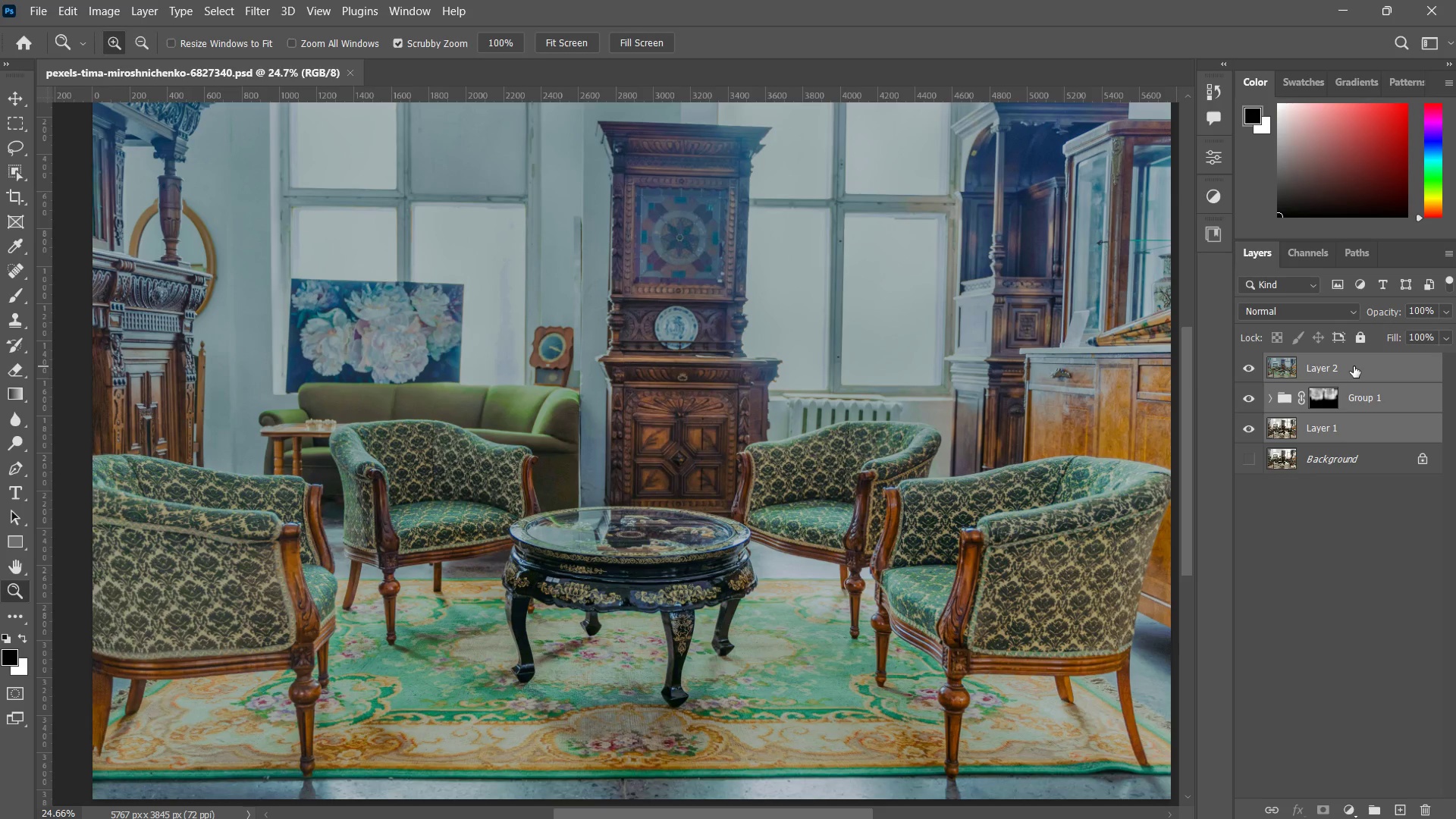 
key(Control+F)
 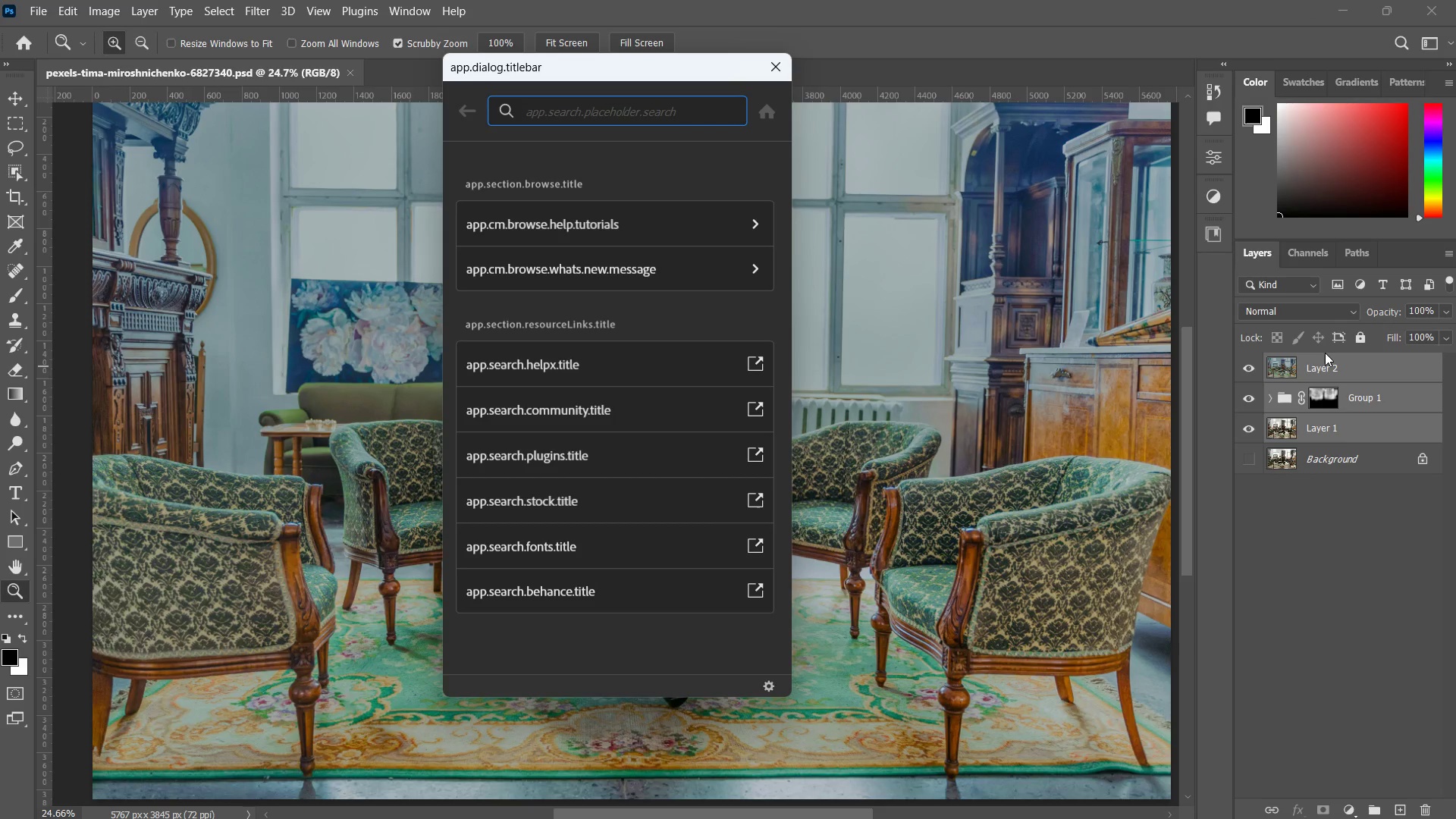 
key(Escape)
 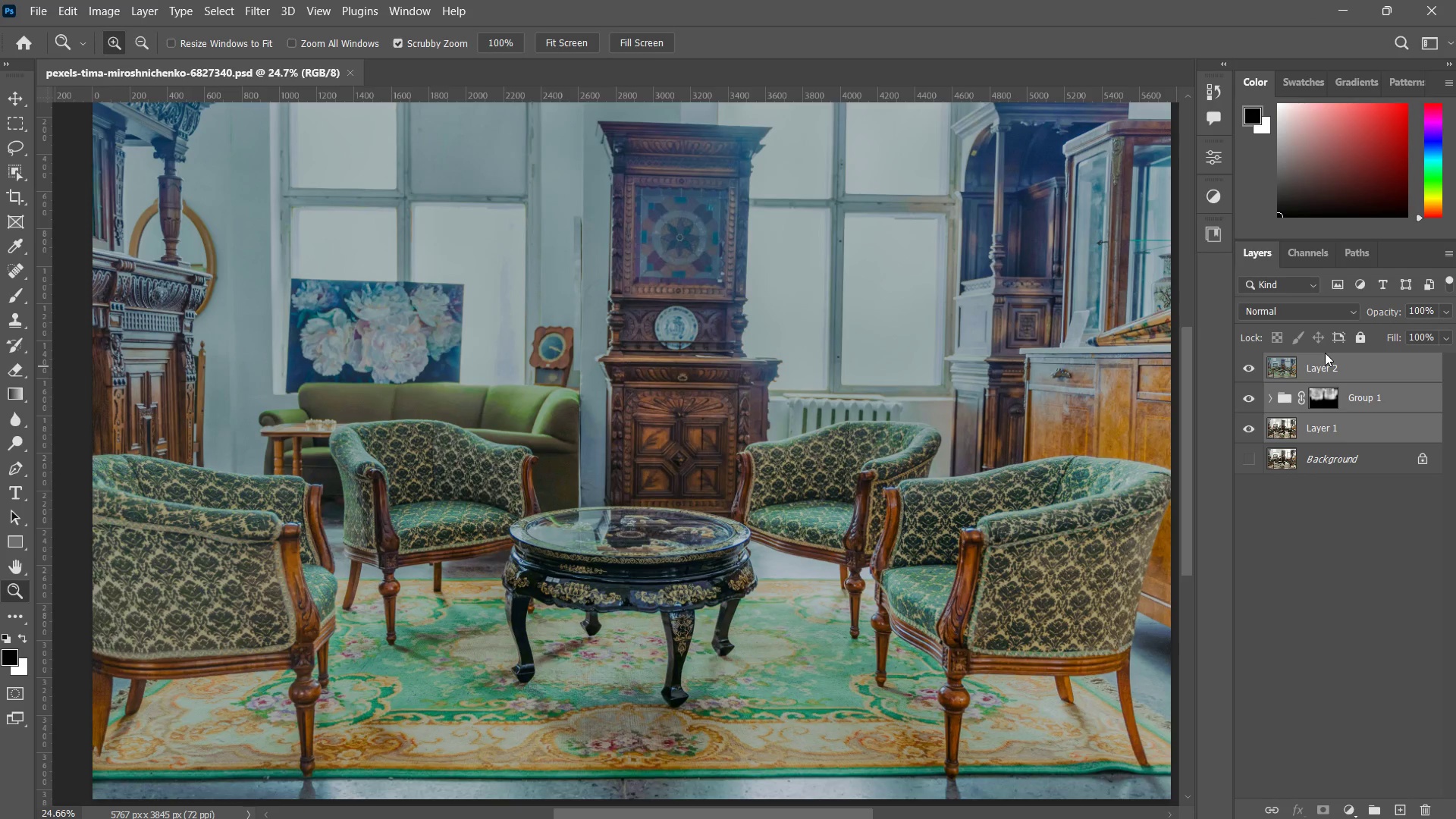 
key(Control+G)
 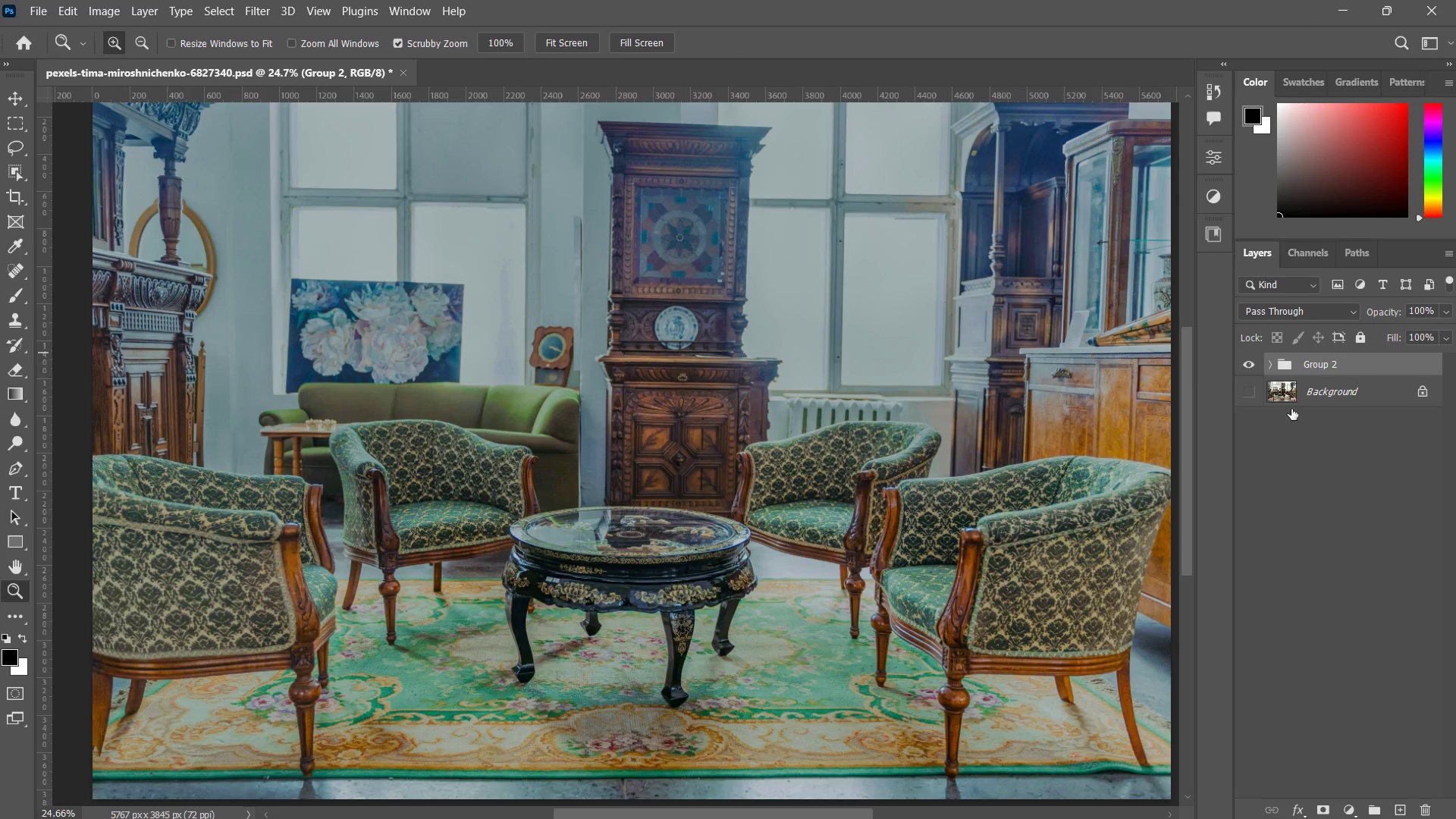 
key(Meta+Shift+S)
 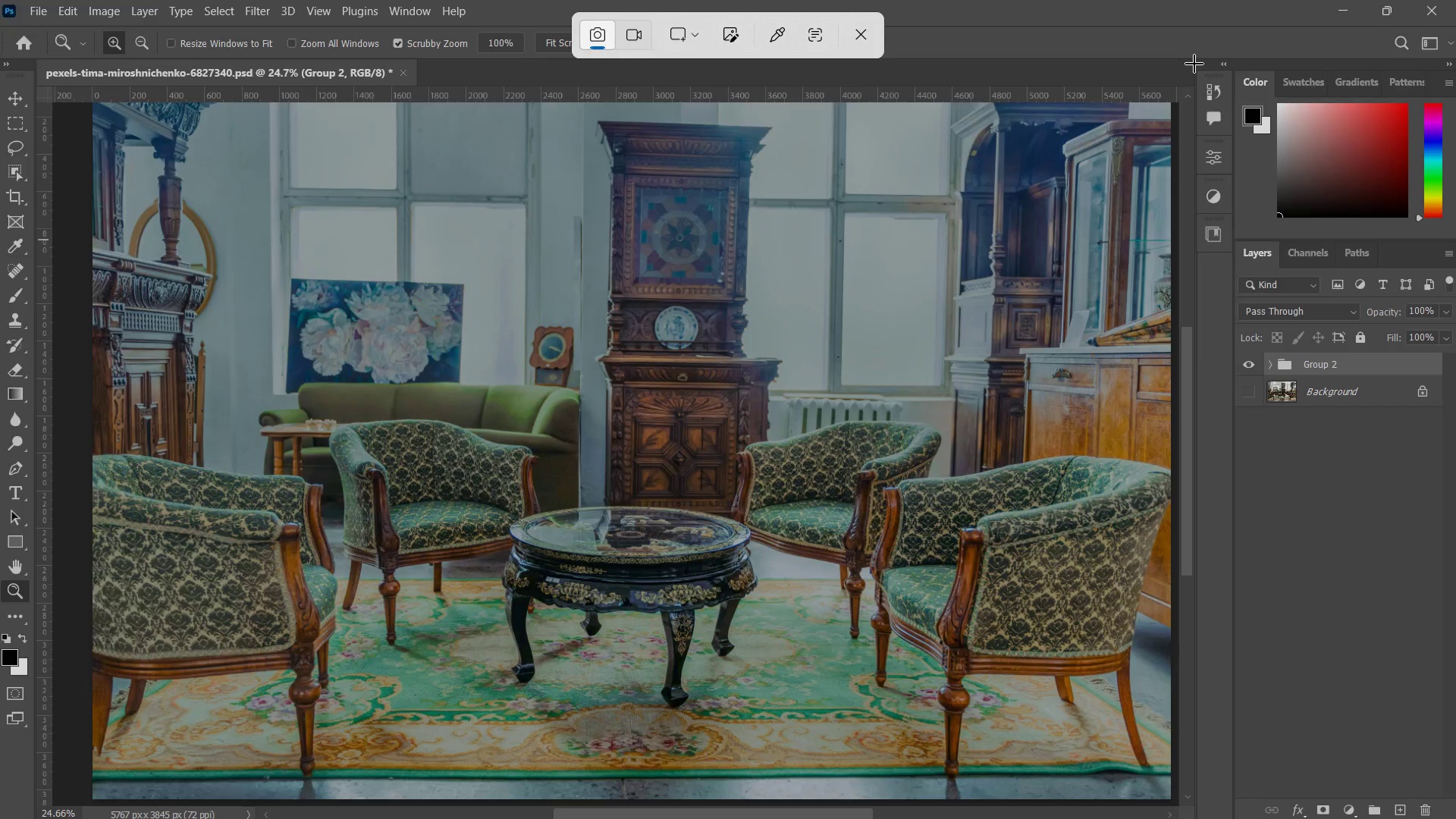 
left_click_drag(start_coordinate=[1197, 61], to_coordinate=[1455, 796])
 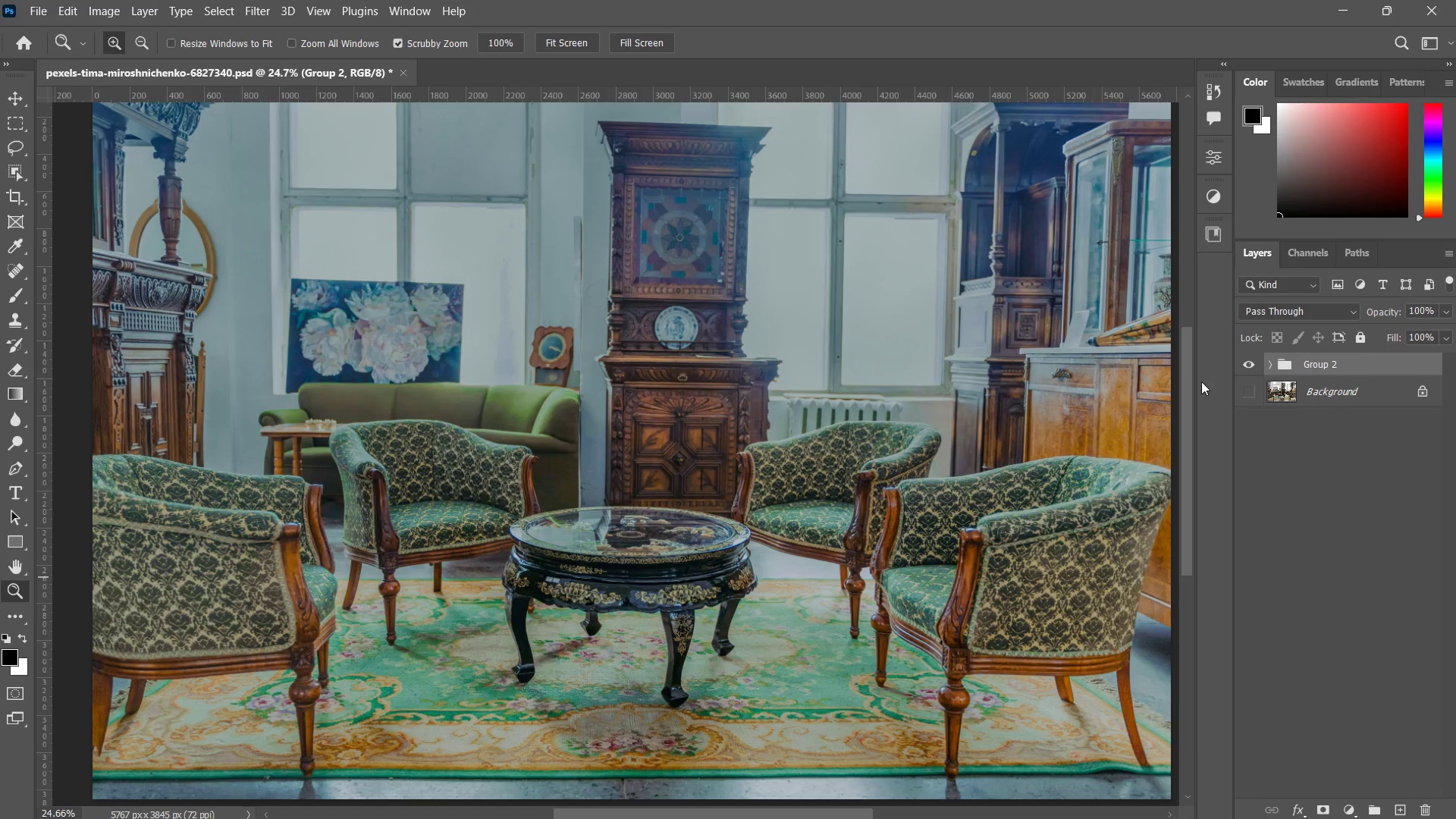 
key(Alt+AltLeft)
 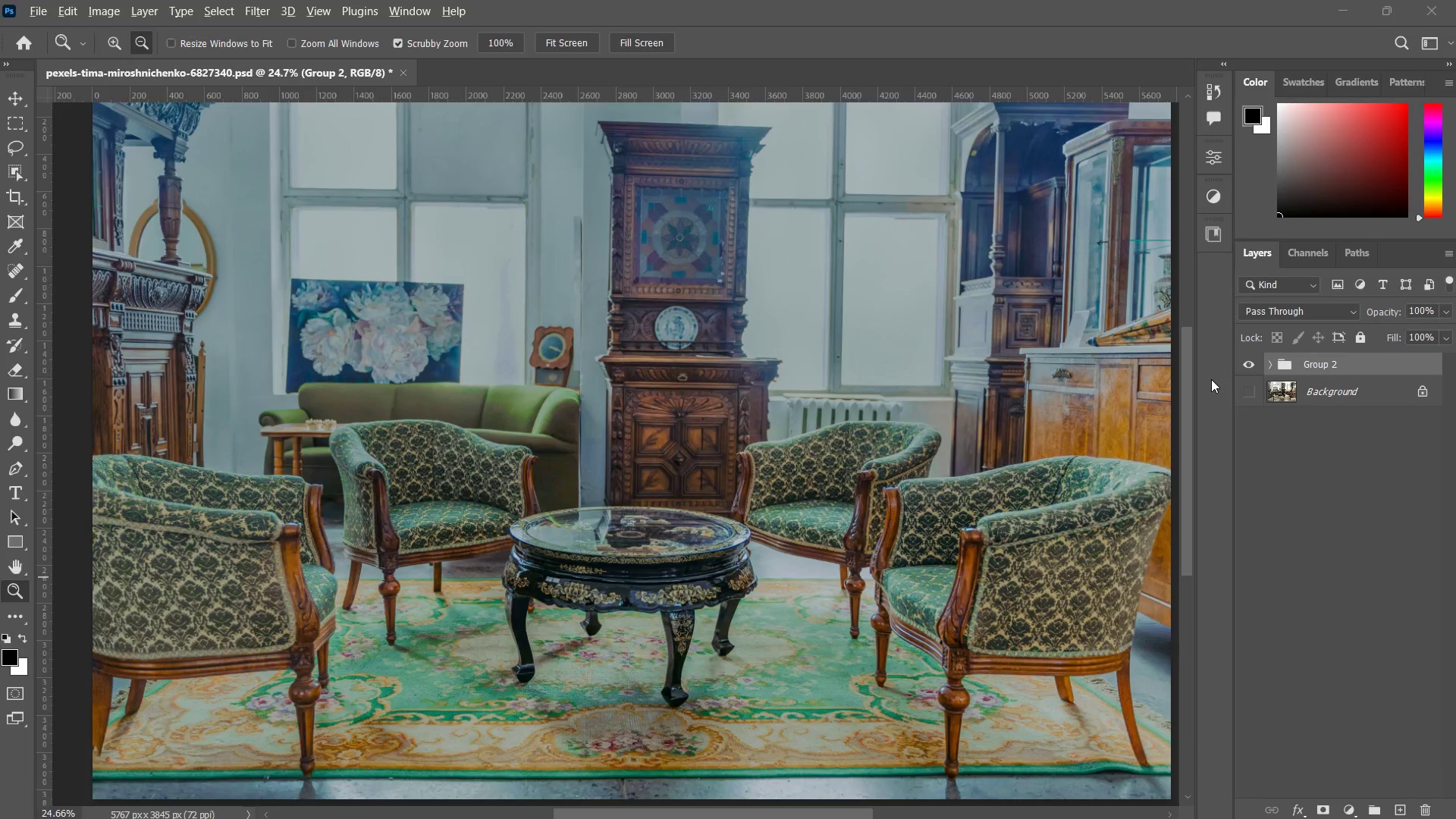 
key(Alt+Tab)